 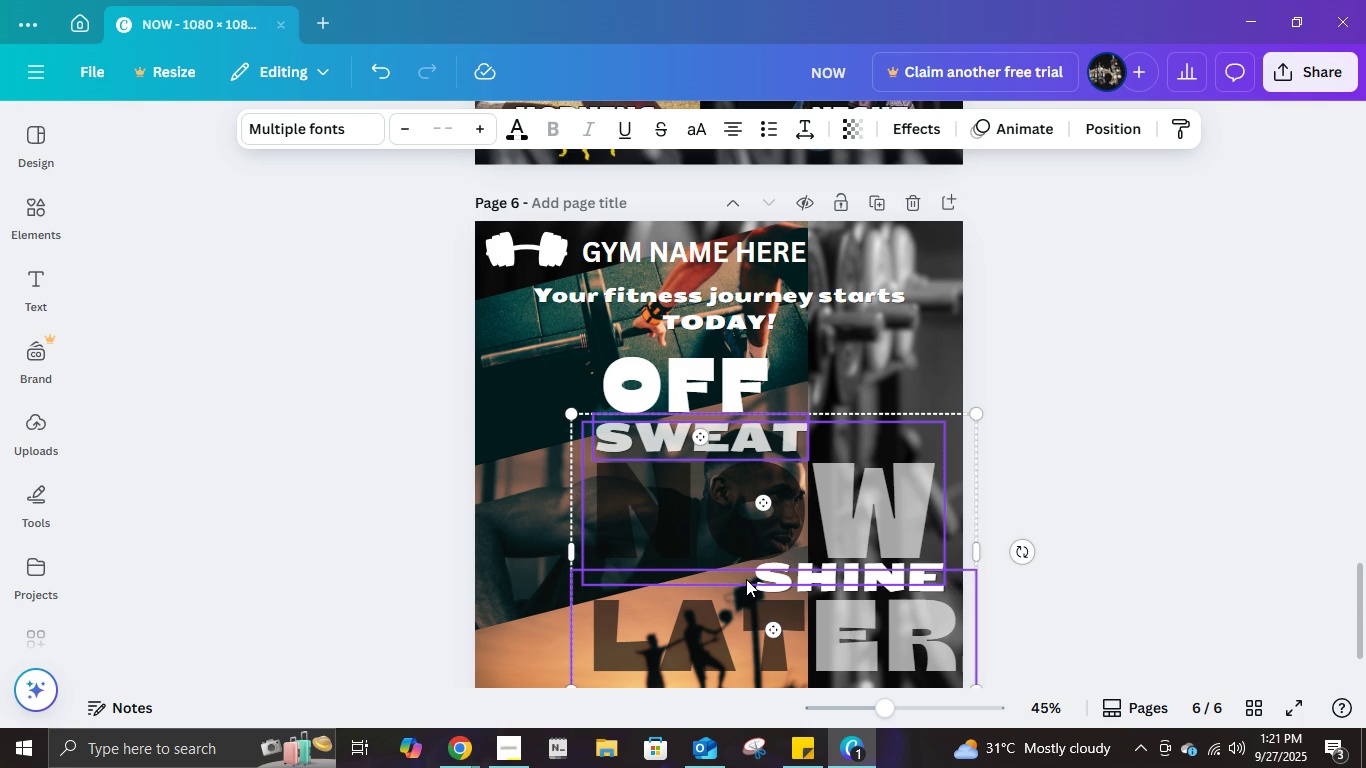 
key(Shift+ShiftLeft)
 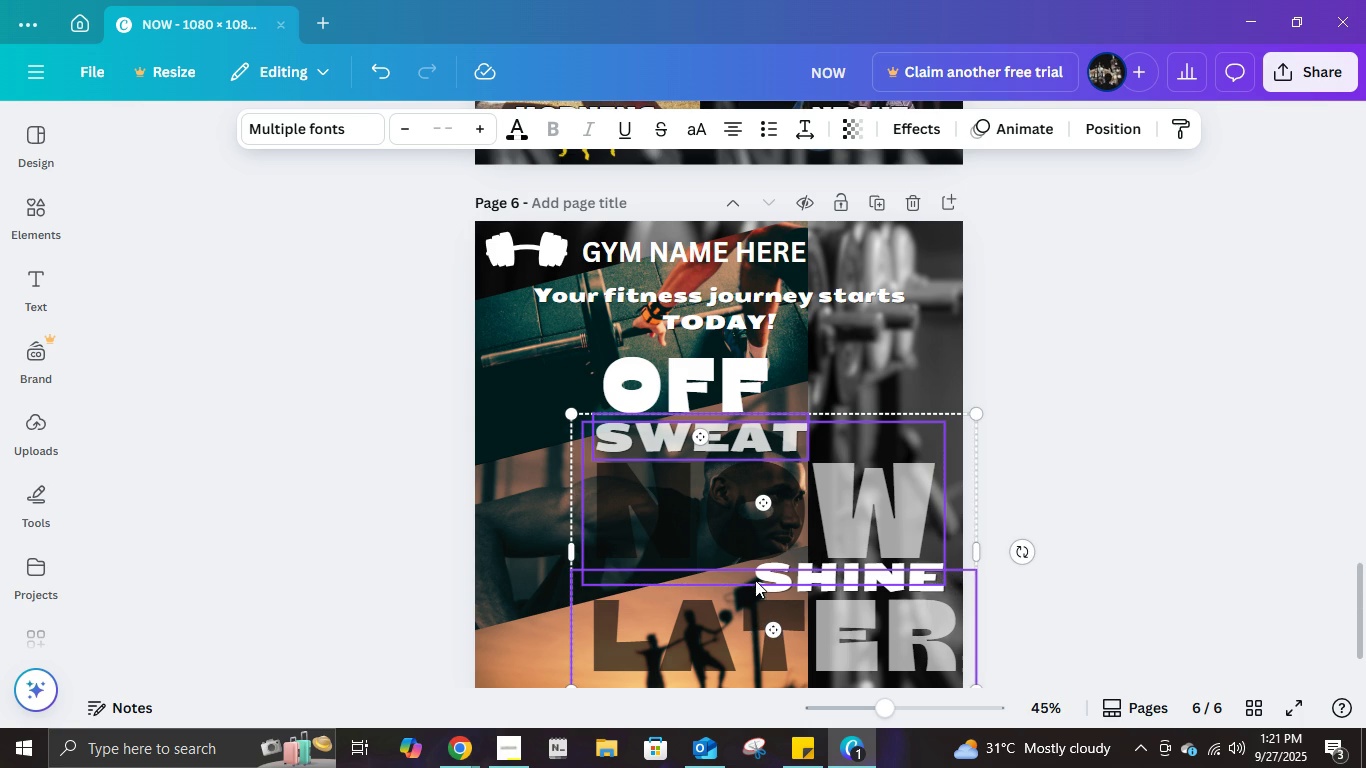 
key(Shift+ShiftLeft)
 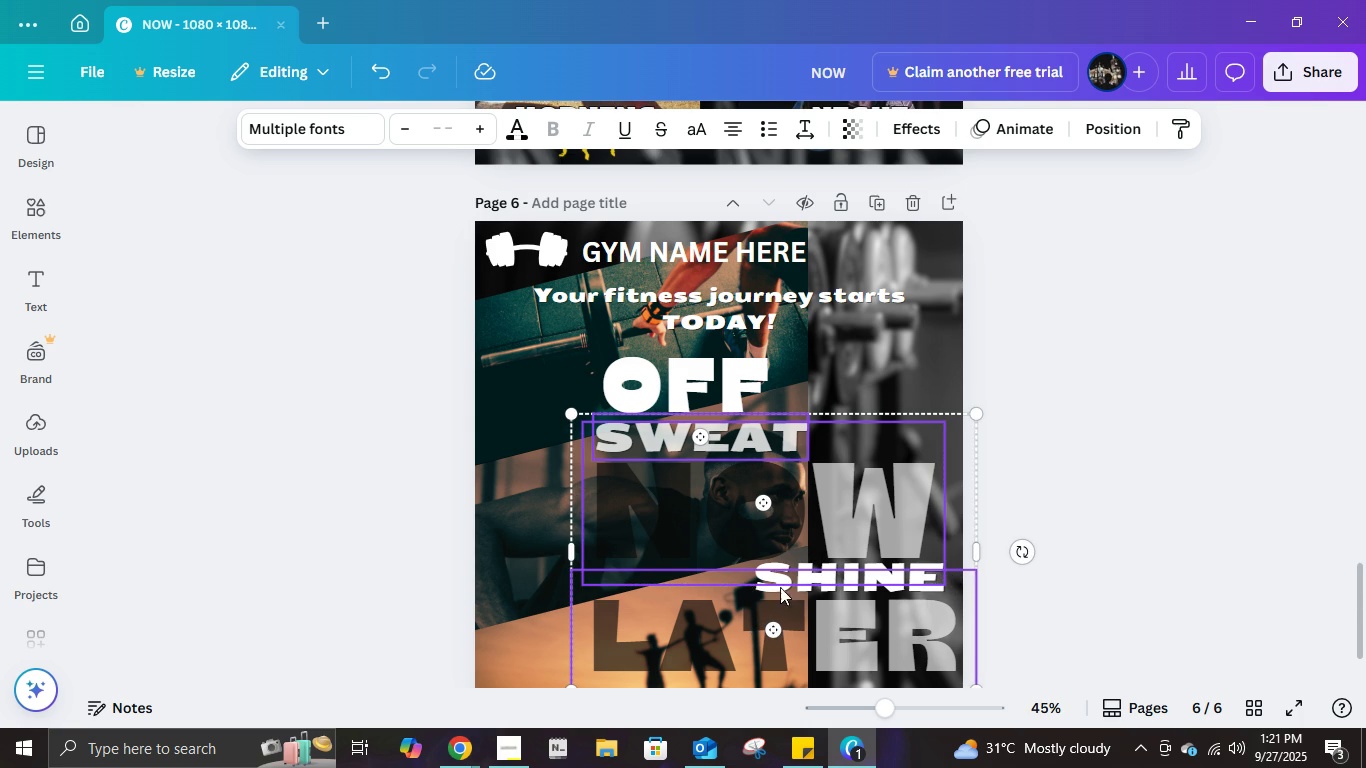 
key(Shift+ShiftLeft)
 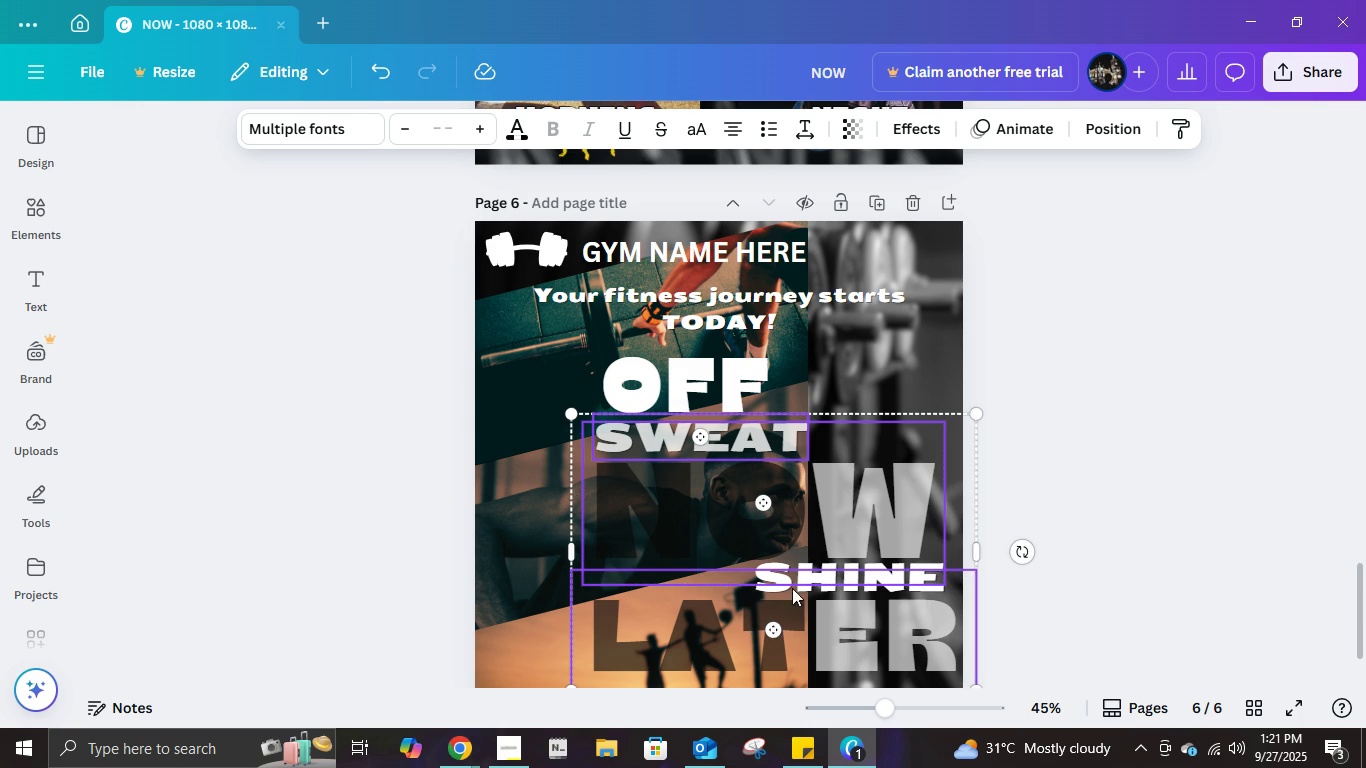 
key(Shift+ShiftLeft)
 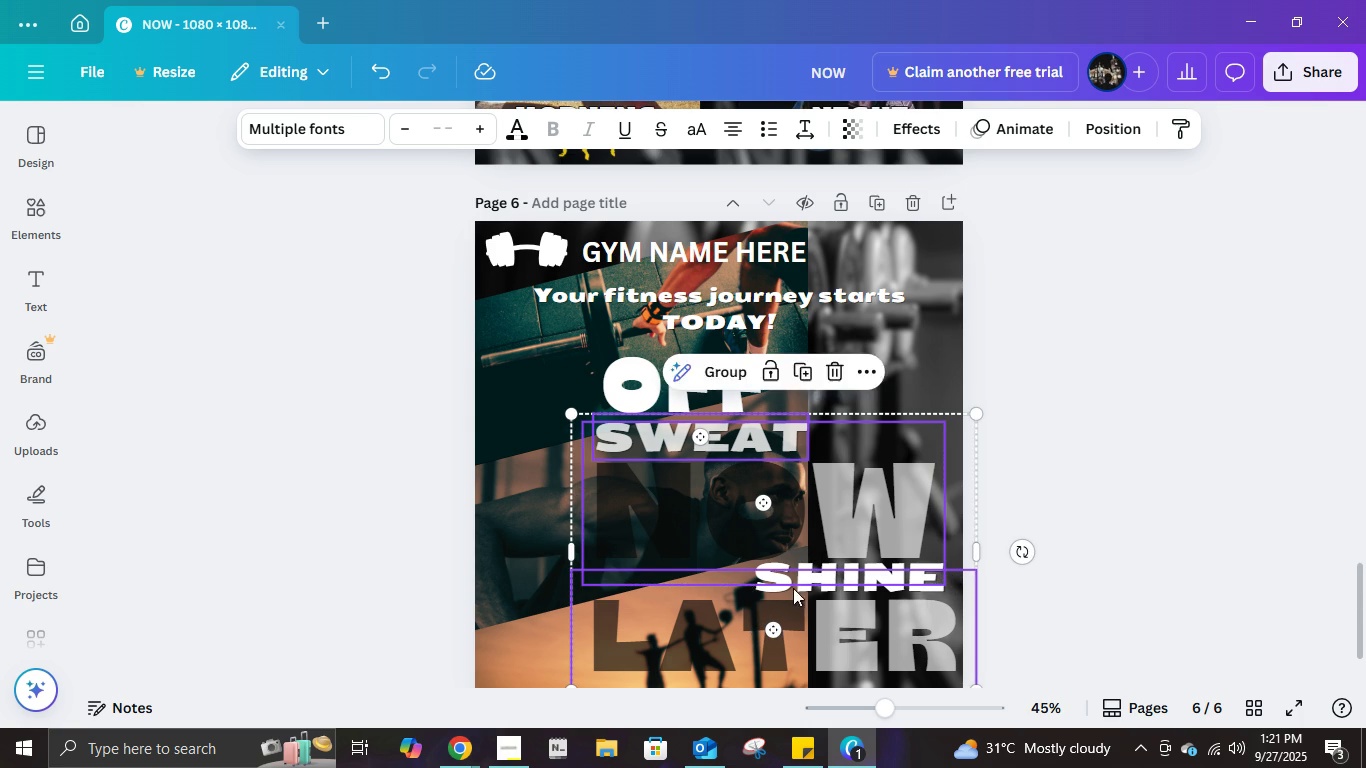 
key(Shift+ShiftLeft)
 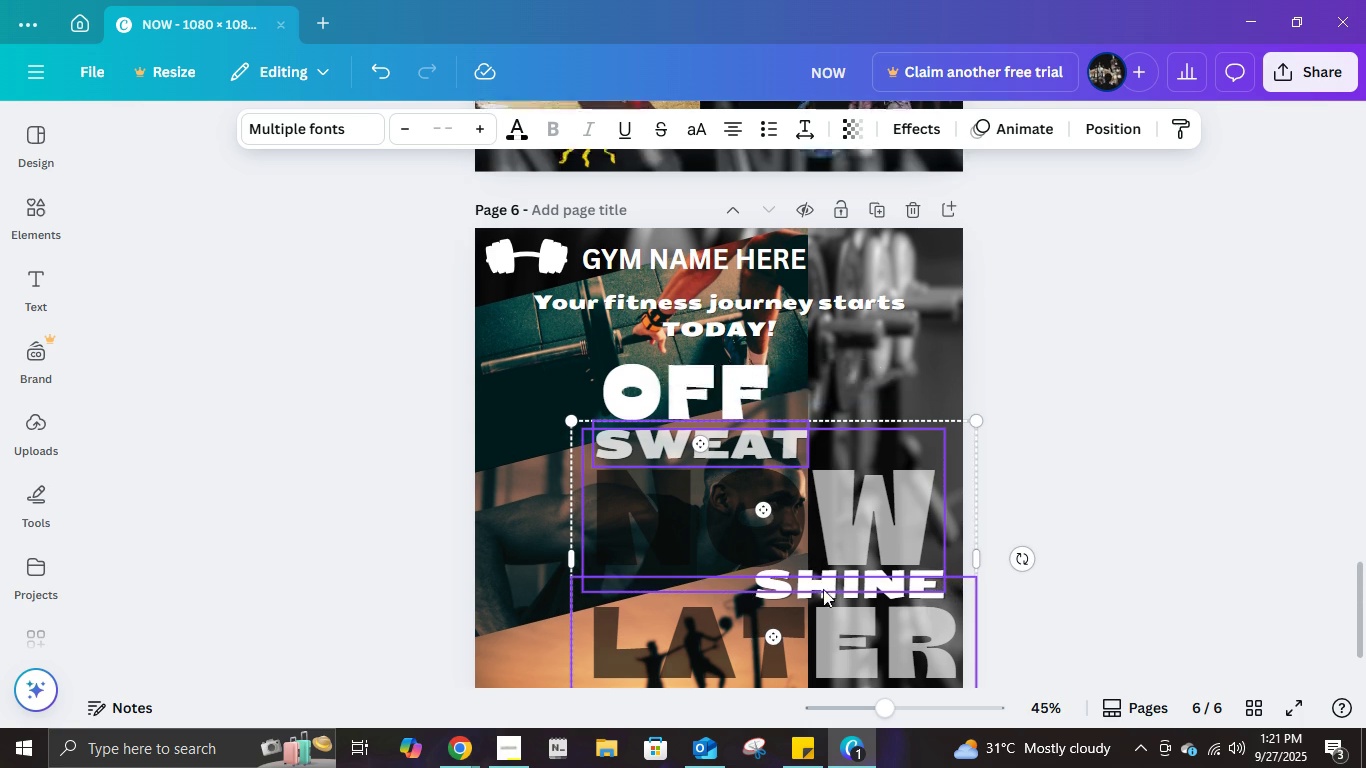 
scroll: coordinate [1050, 566], scroll_direction: down, amount: 2.0
 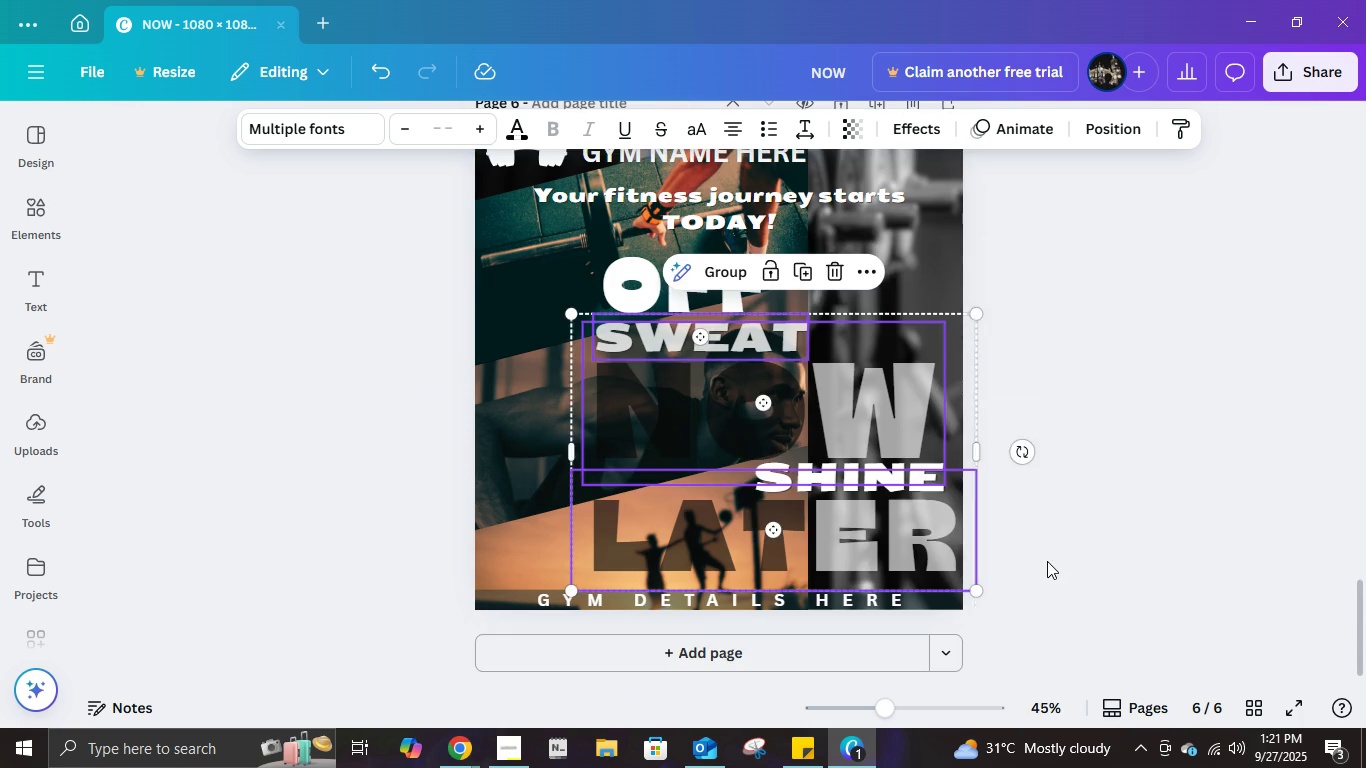 
left_click([1047, 564])
 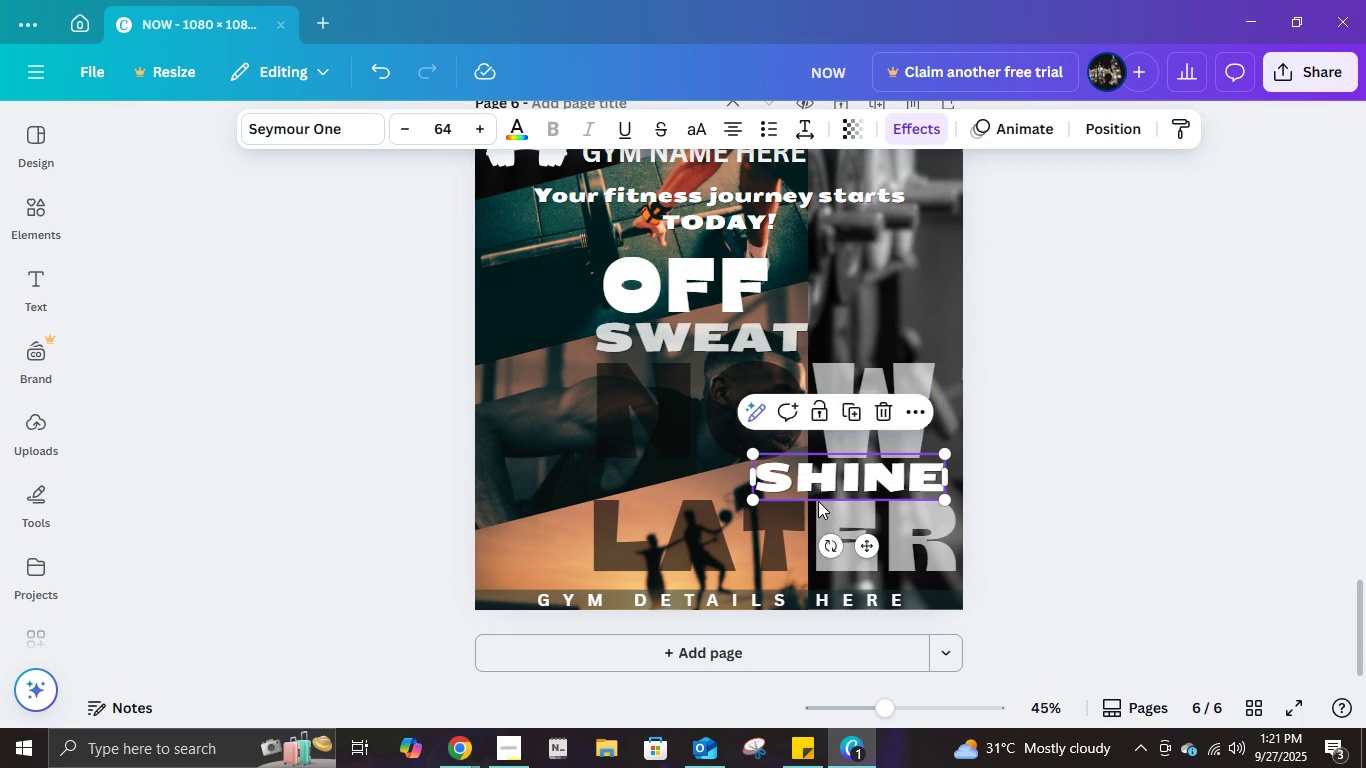 
left_click([818, 501])